 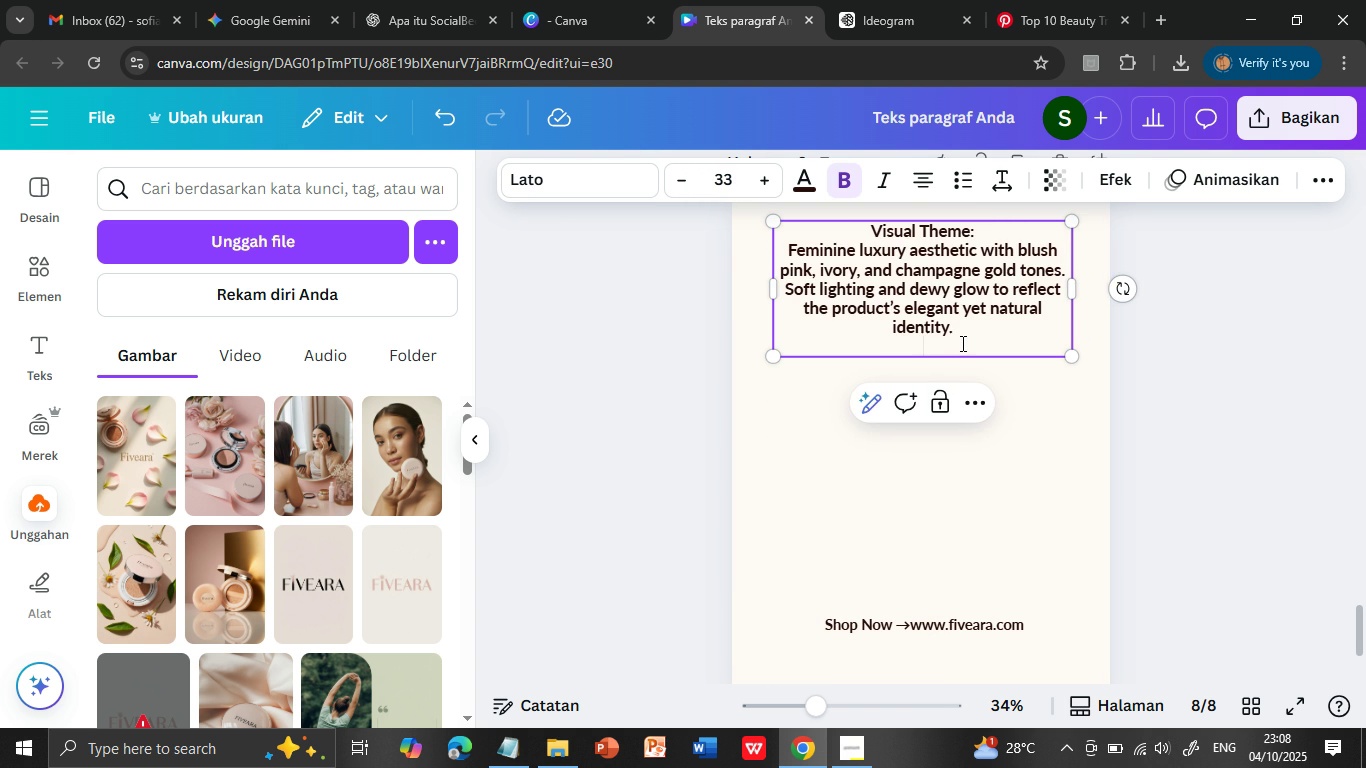 
key(Backspace)
 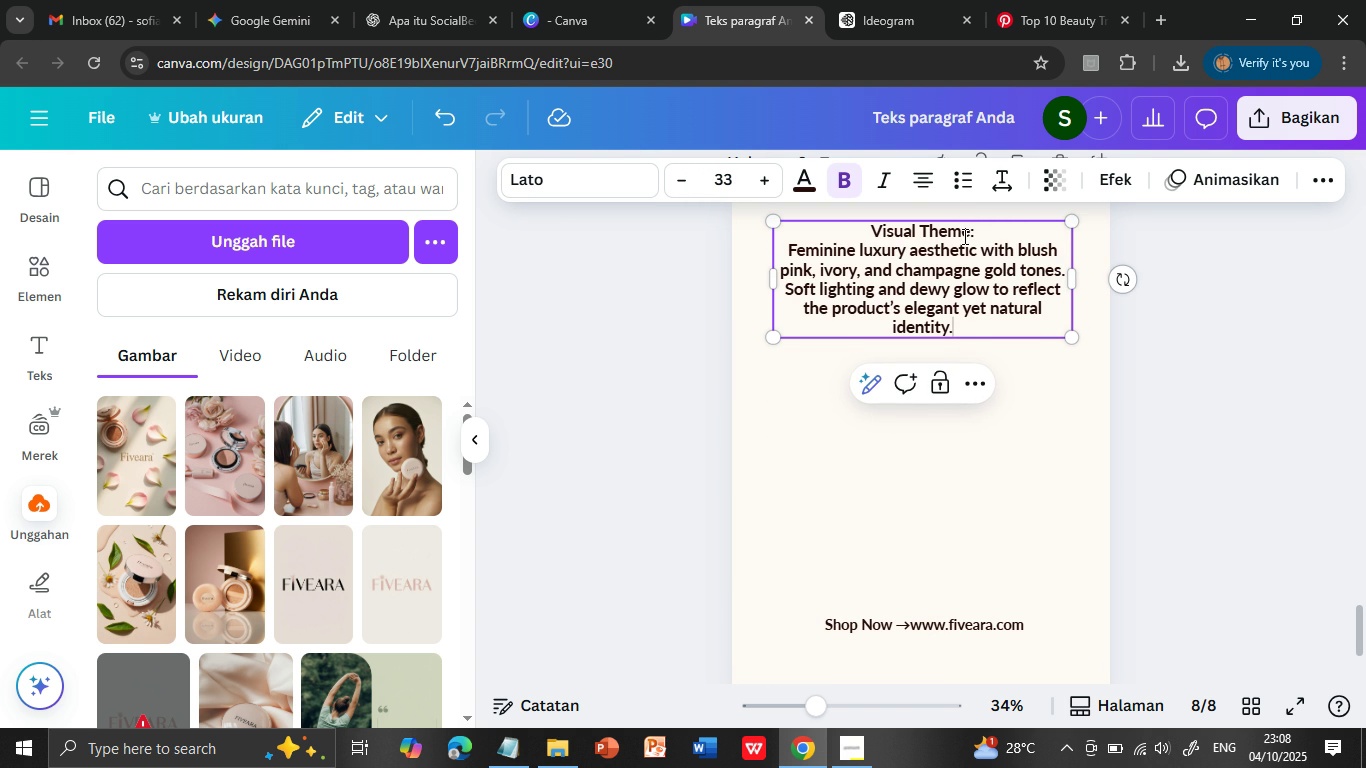 
left_click([963, 236])
 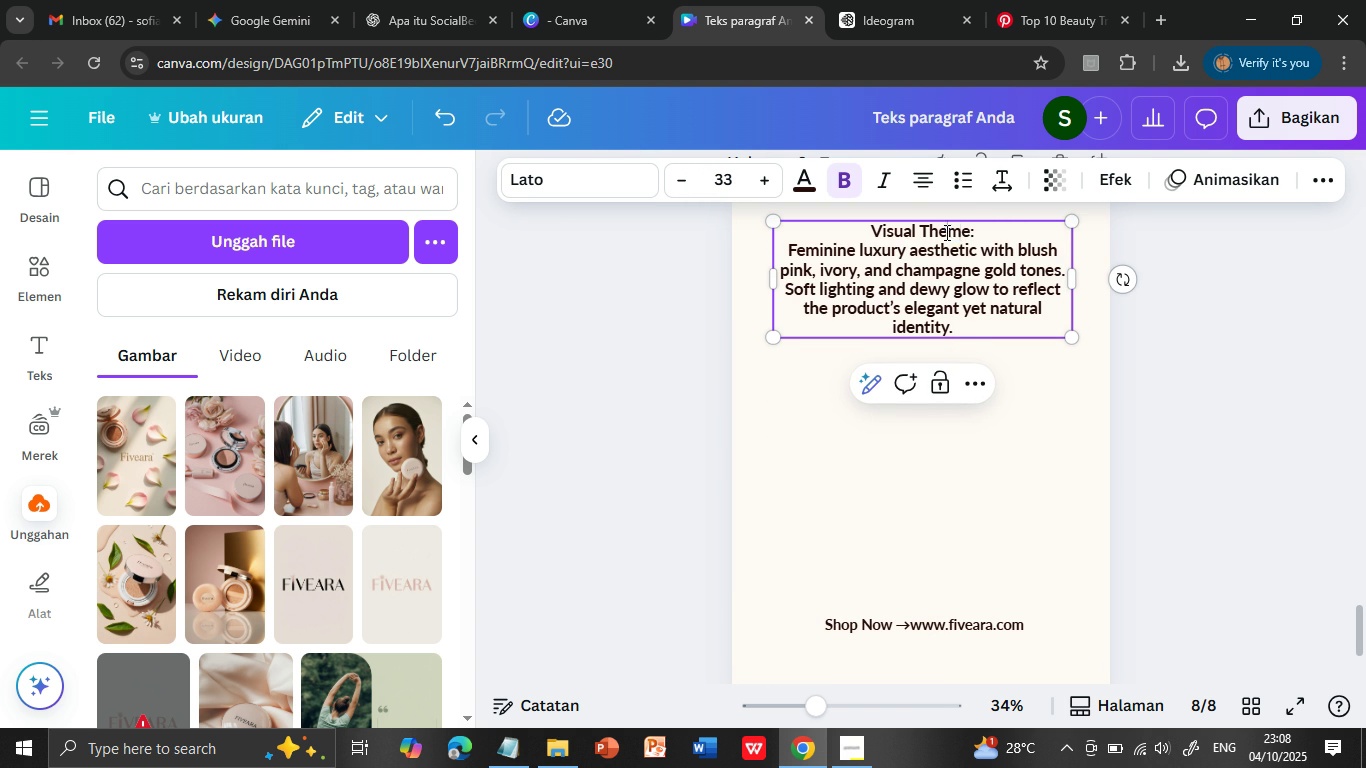 
double_click([945, 232])
 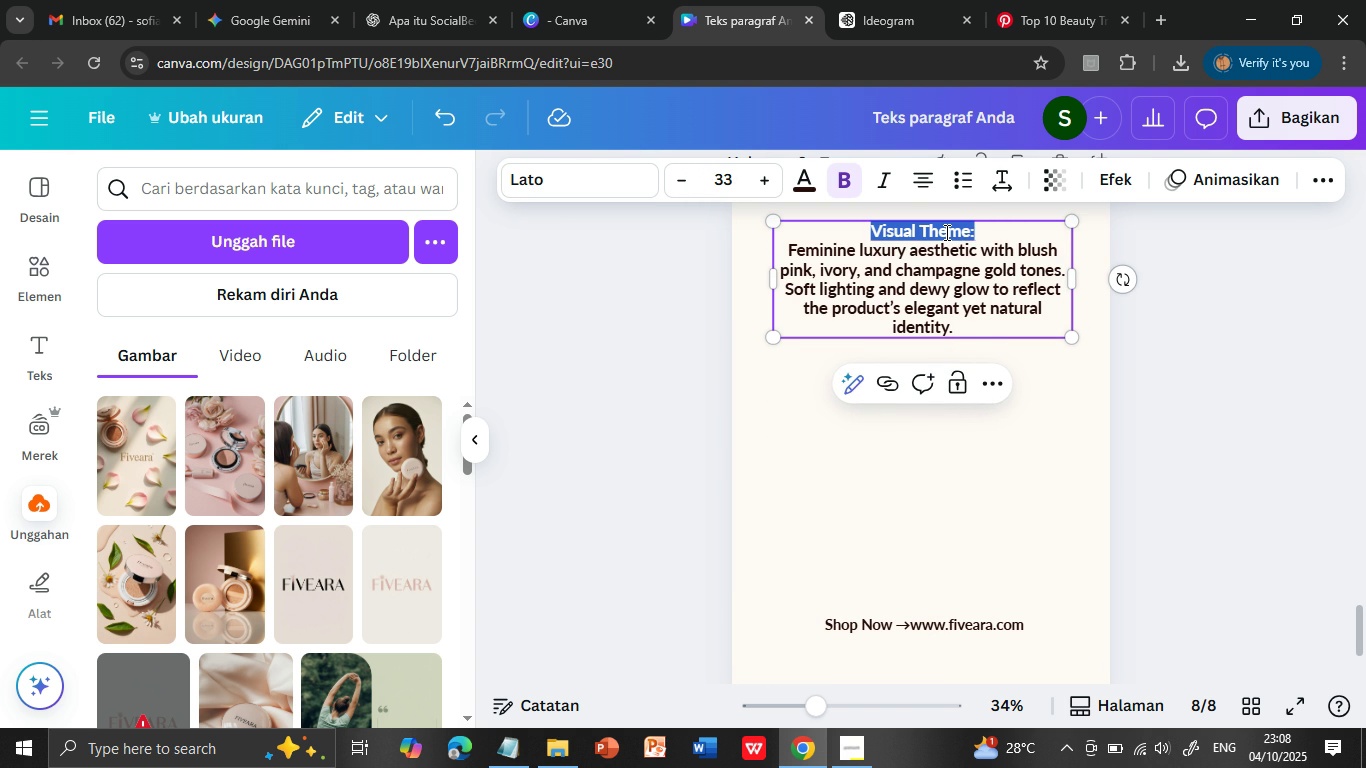 
triple_click([945, 232])